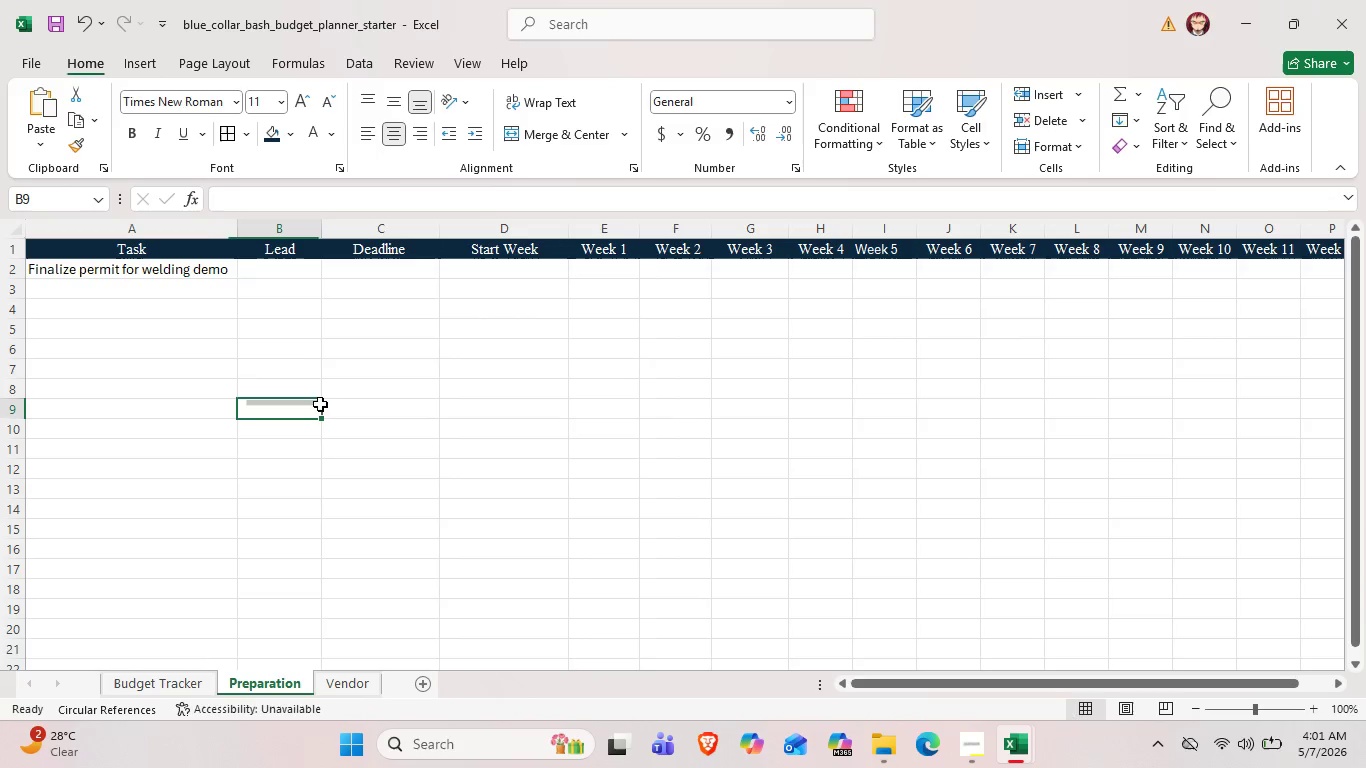 
left_click_drag(start_coordinate=[319, 409], to_coordinate=[320, 401])
 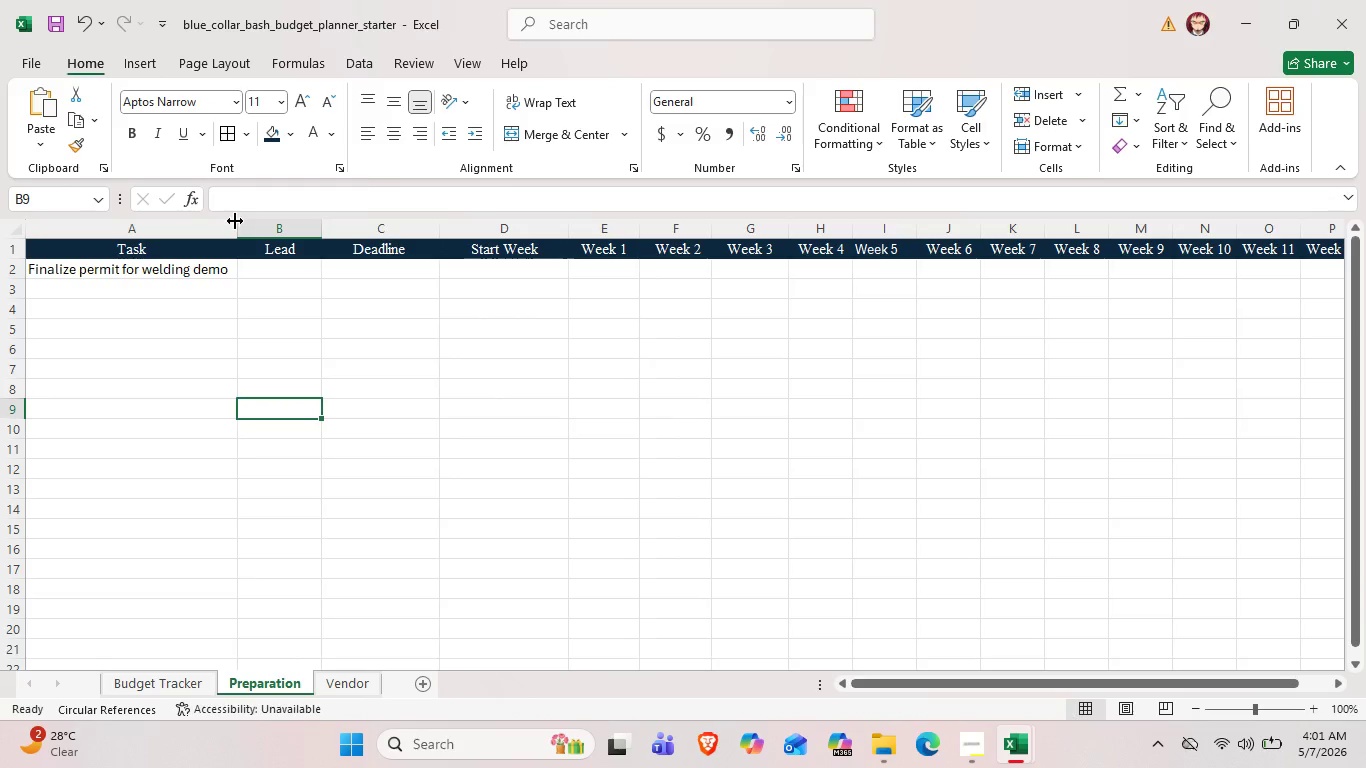 
left_click_drag(start_coordinate=[235, 221], to_coordinate=[257, 221])
 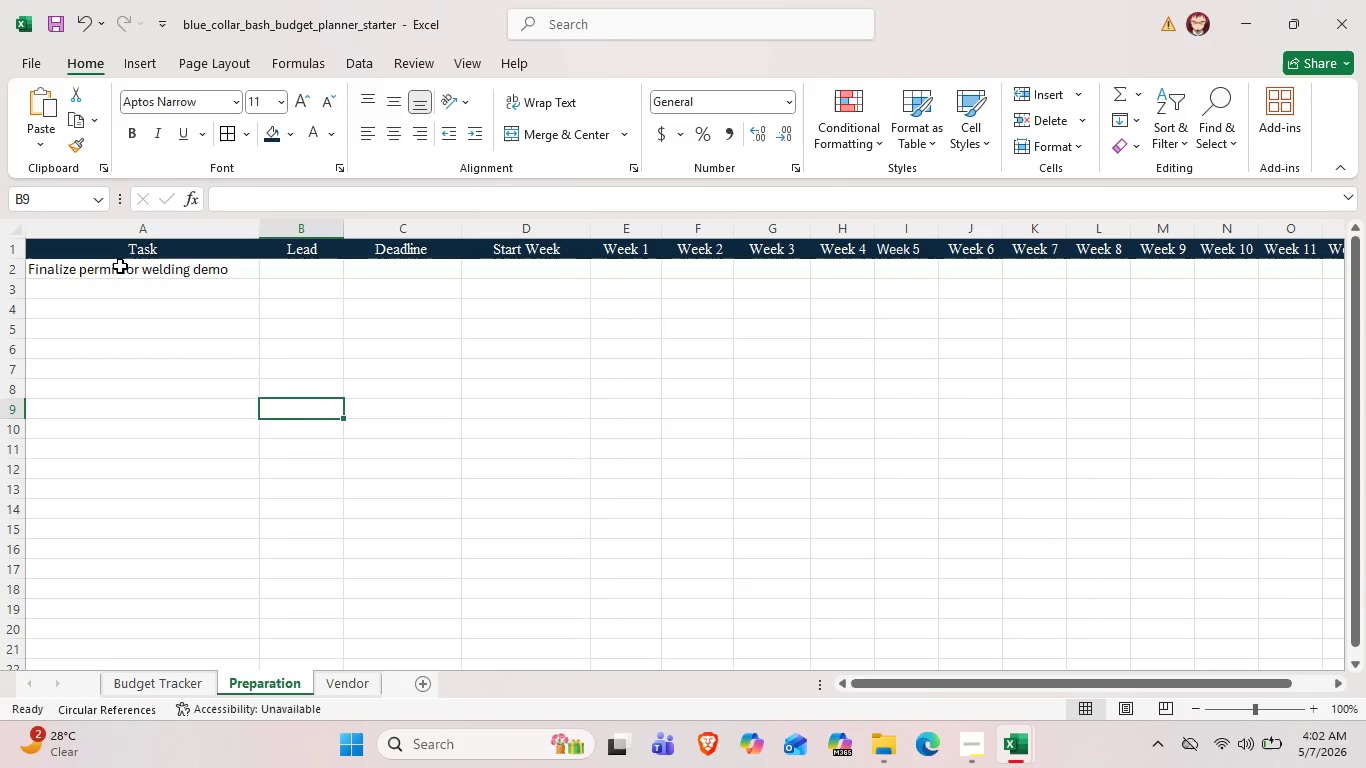 
wait(8.47)
 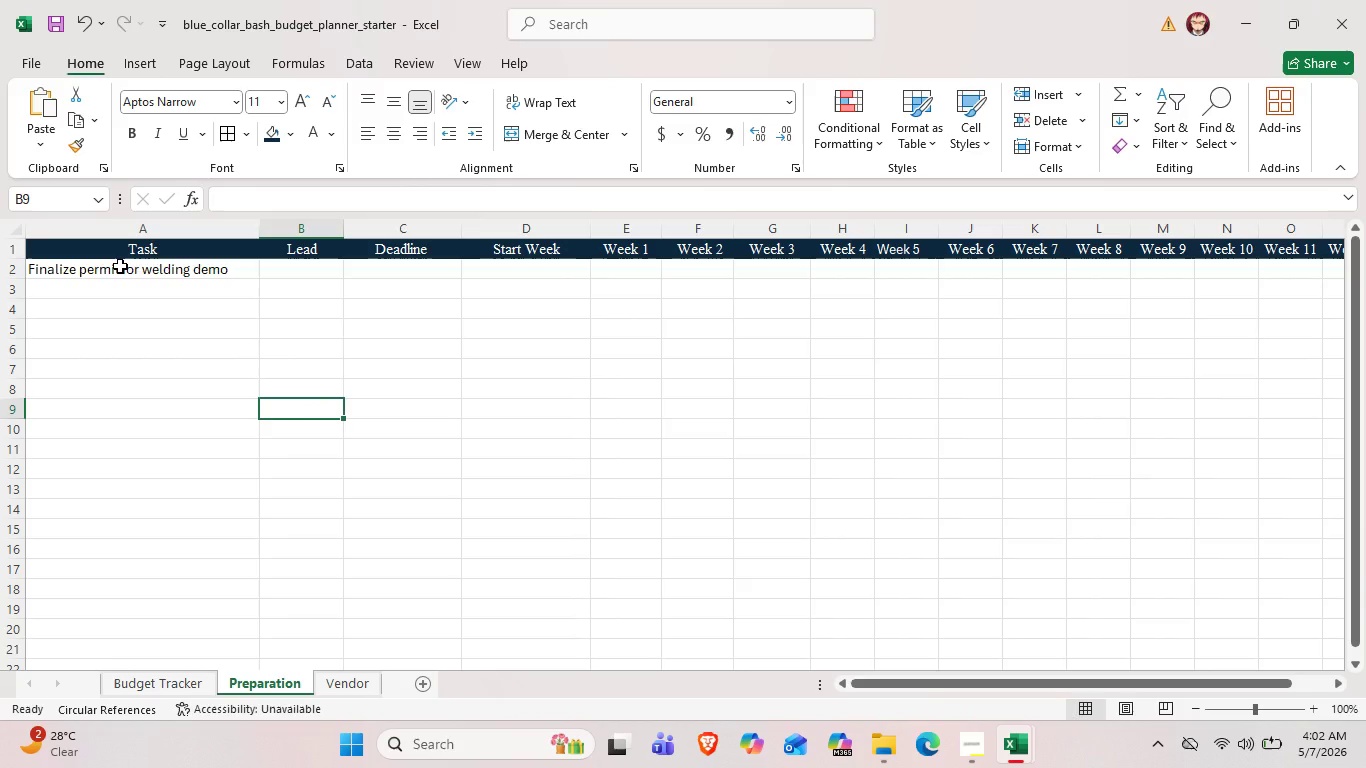 
left_click([463, 397])
 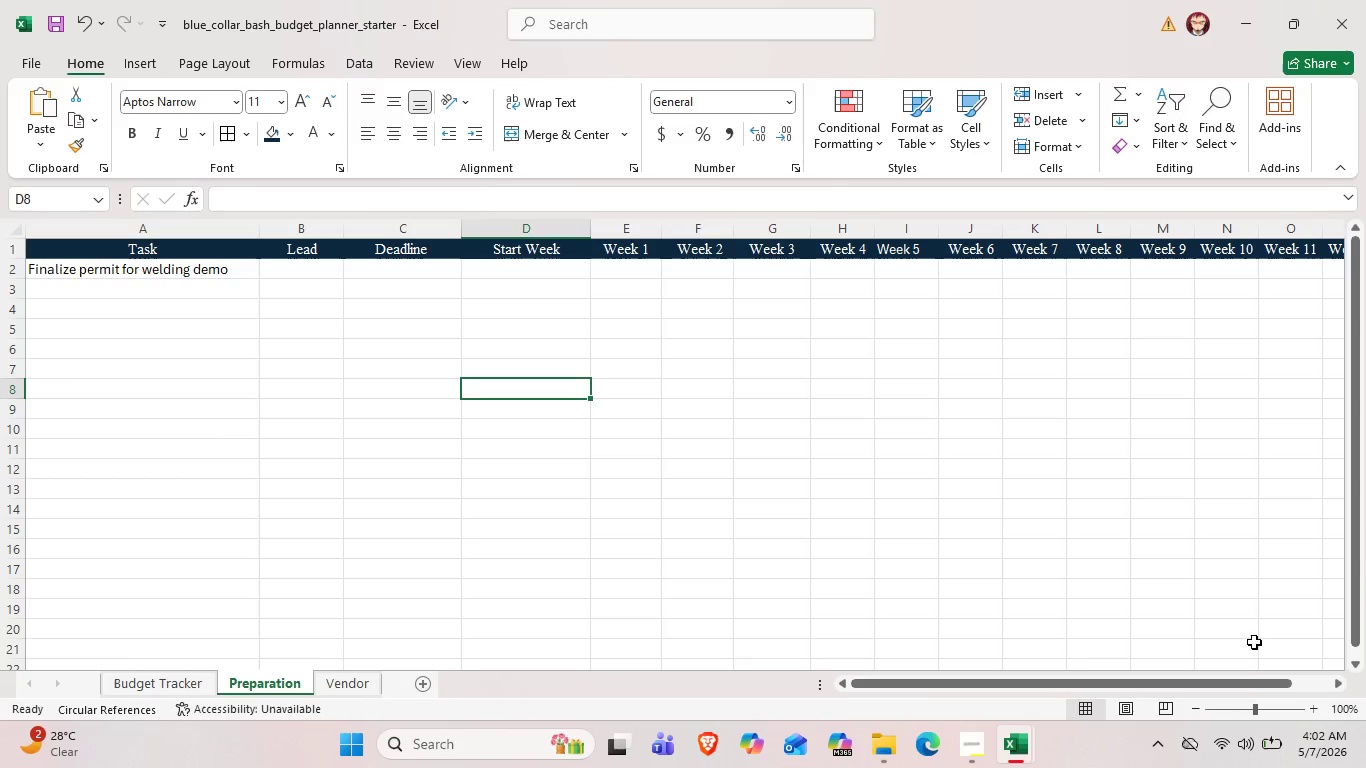 
left_click_drag(start_coordinate=[1216, 669], to_coordinate=[1300, 665])
 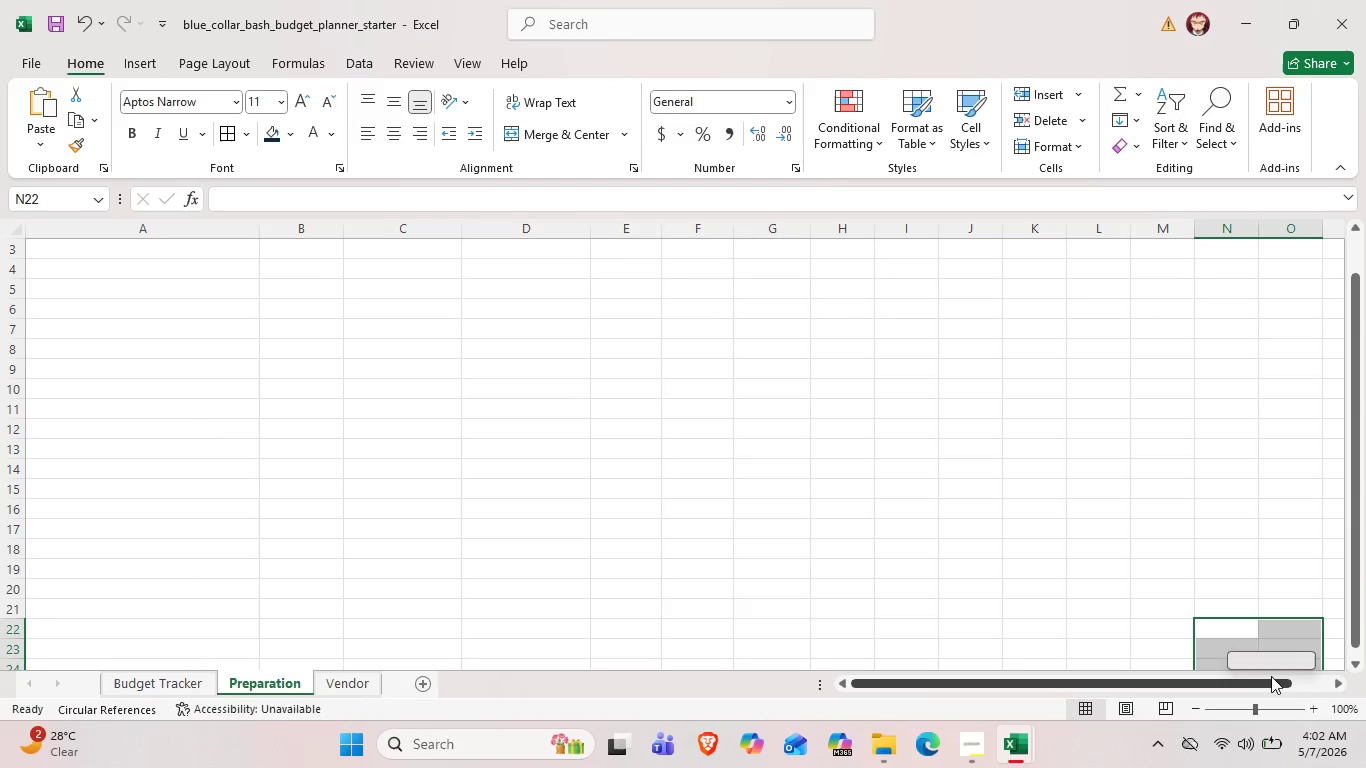 
left_click_drag(start_coordinate=[1271, 676], to_coordinate=[1321, 675])
 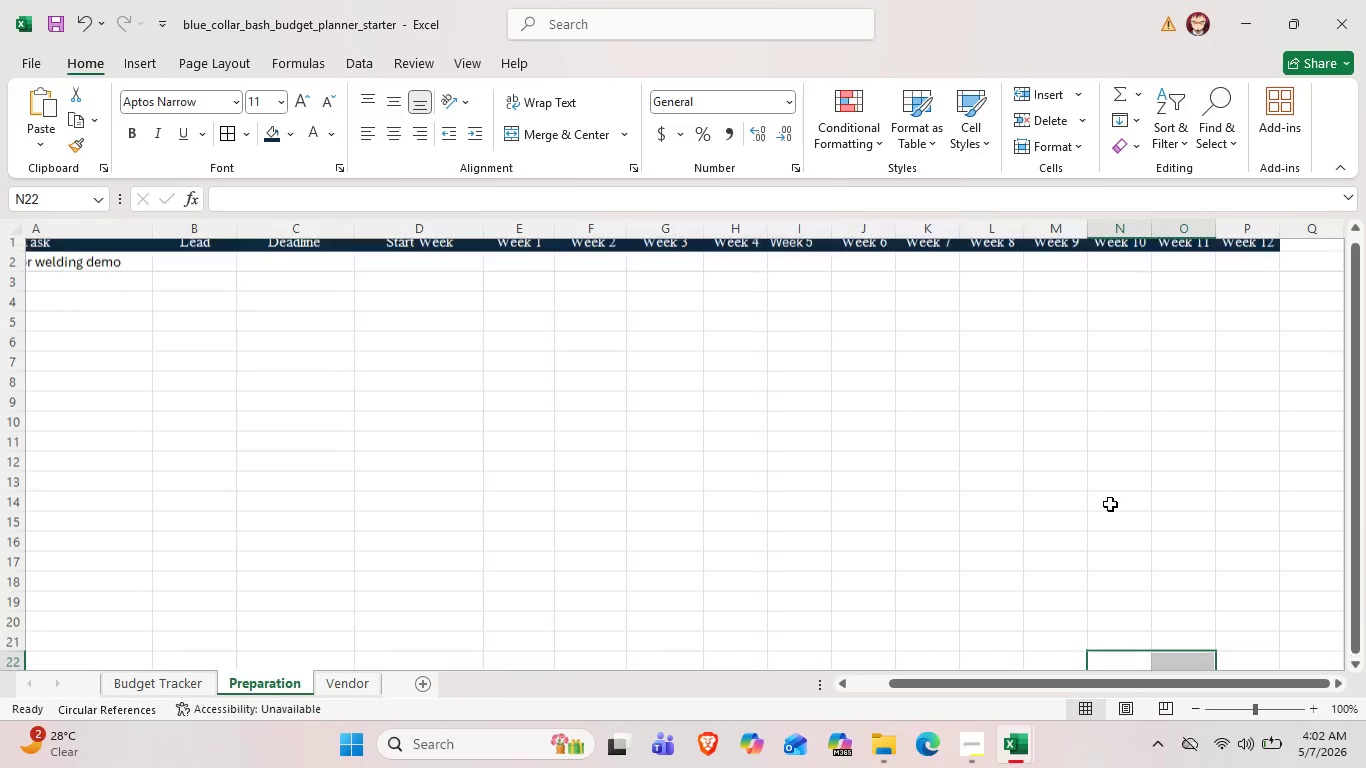 
scroll: coordinate [1108, 501], scroll_direction: up, amount: 9.0
 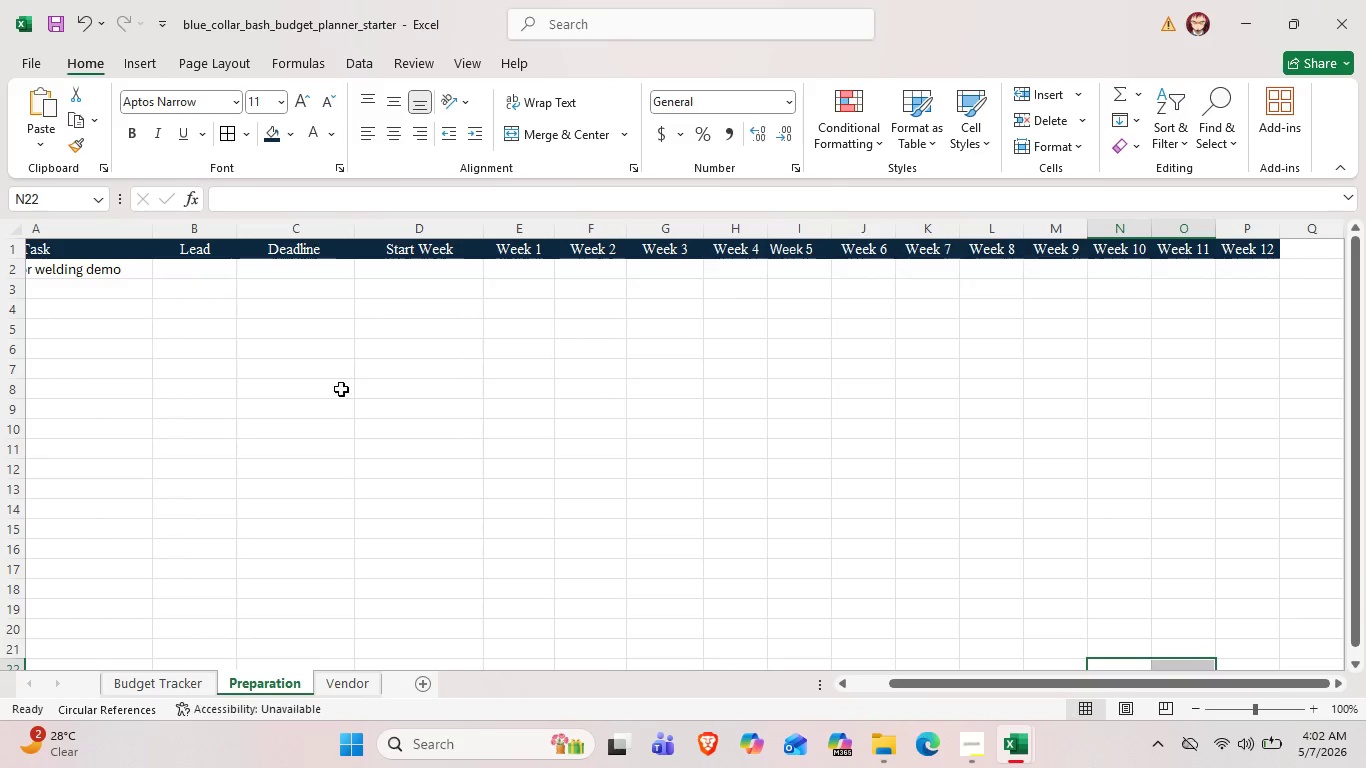 
left_click([122, 275])
 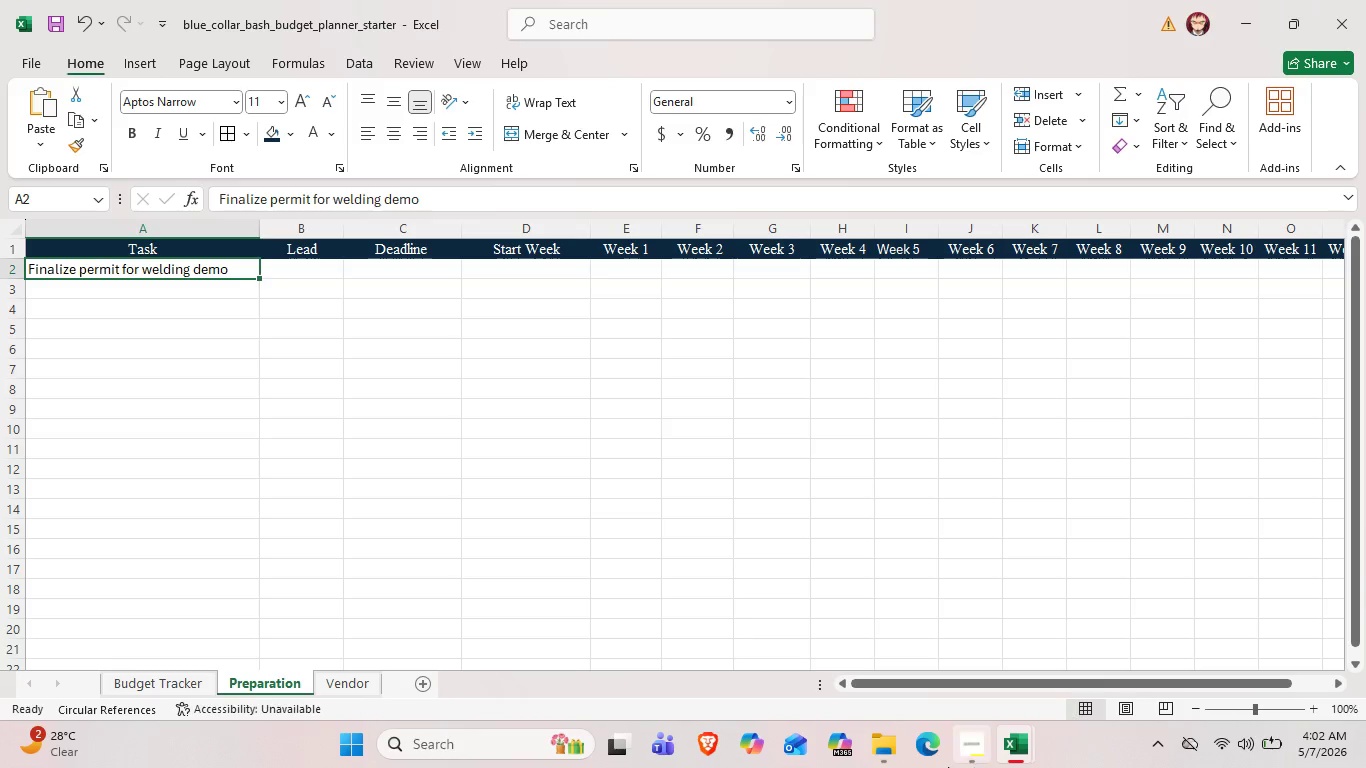 
left_click([972, 739])
 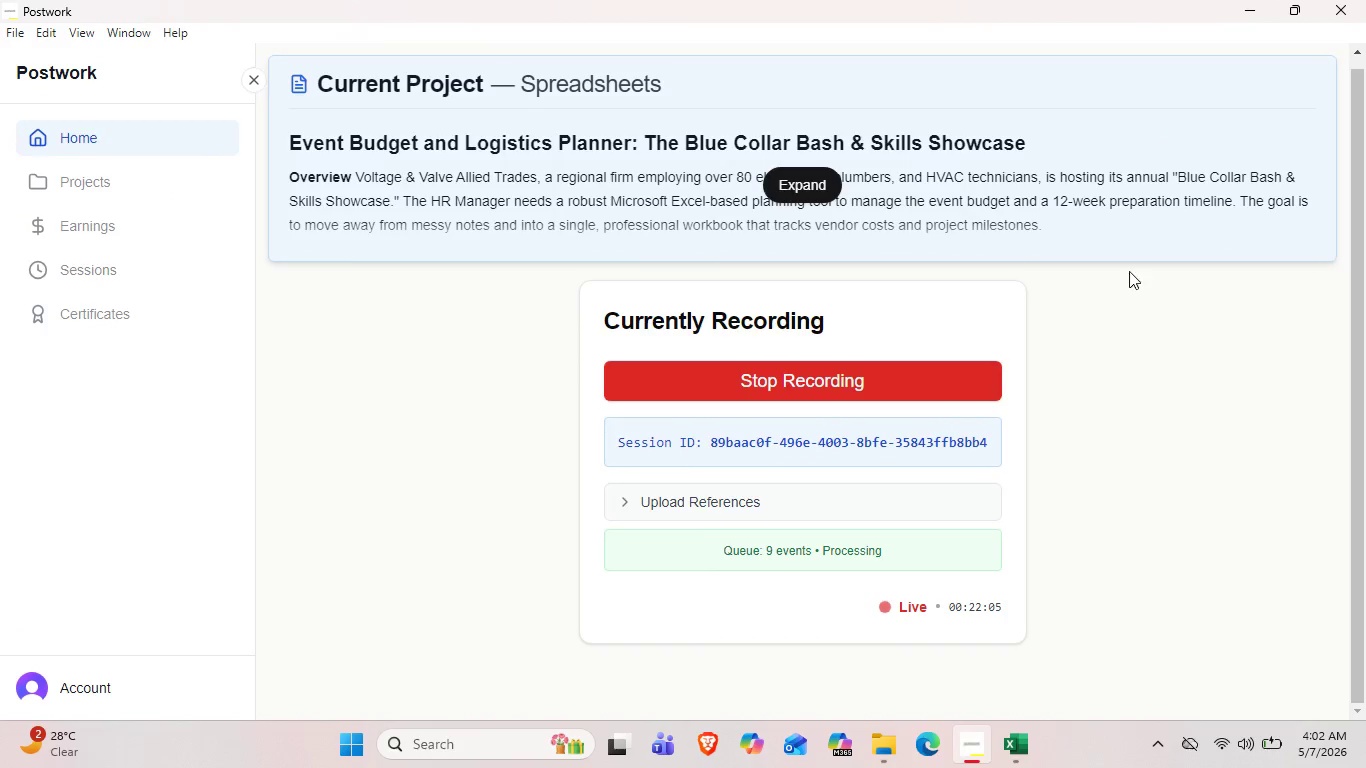 
left_click([1249, 0])
 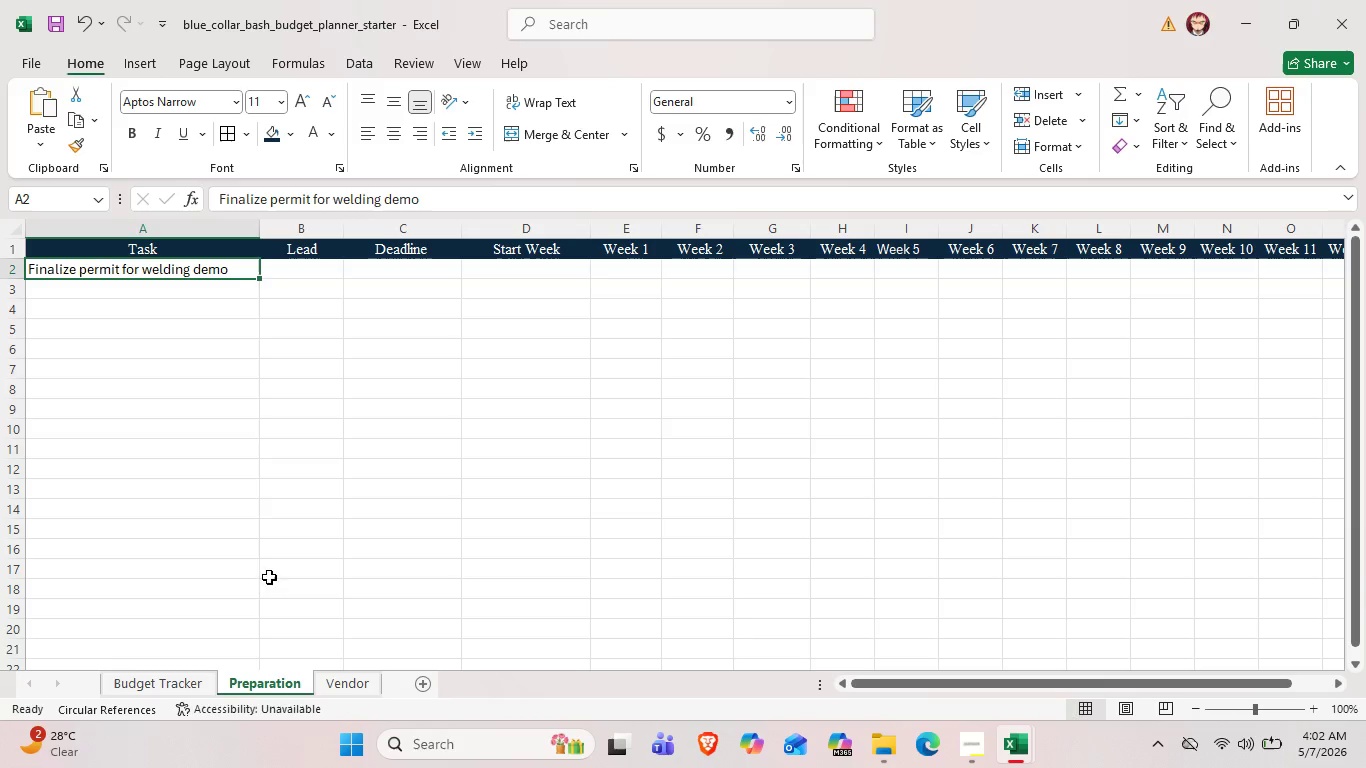 
wait(5.11)
 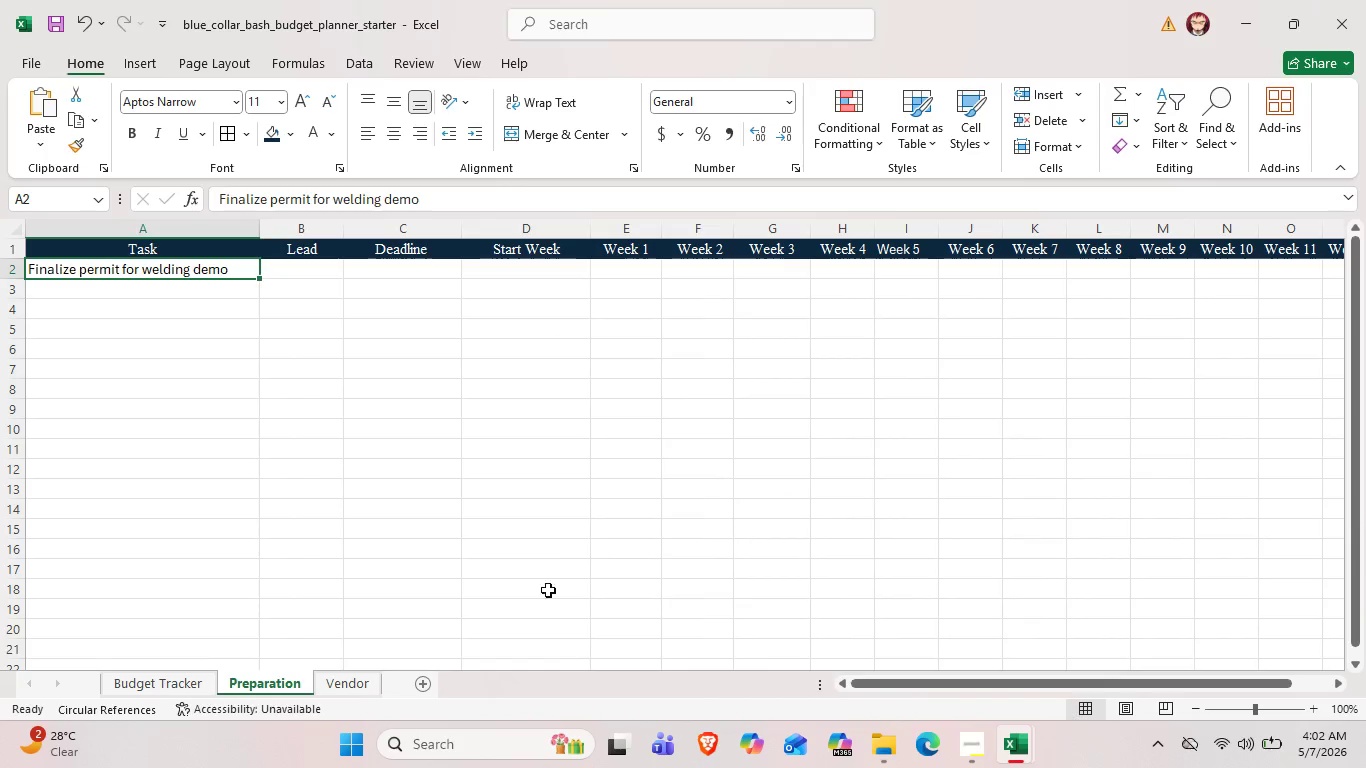 
double_click([197, 286])
 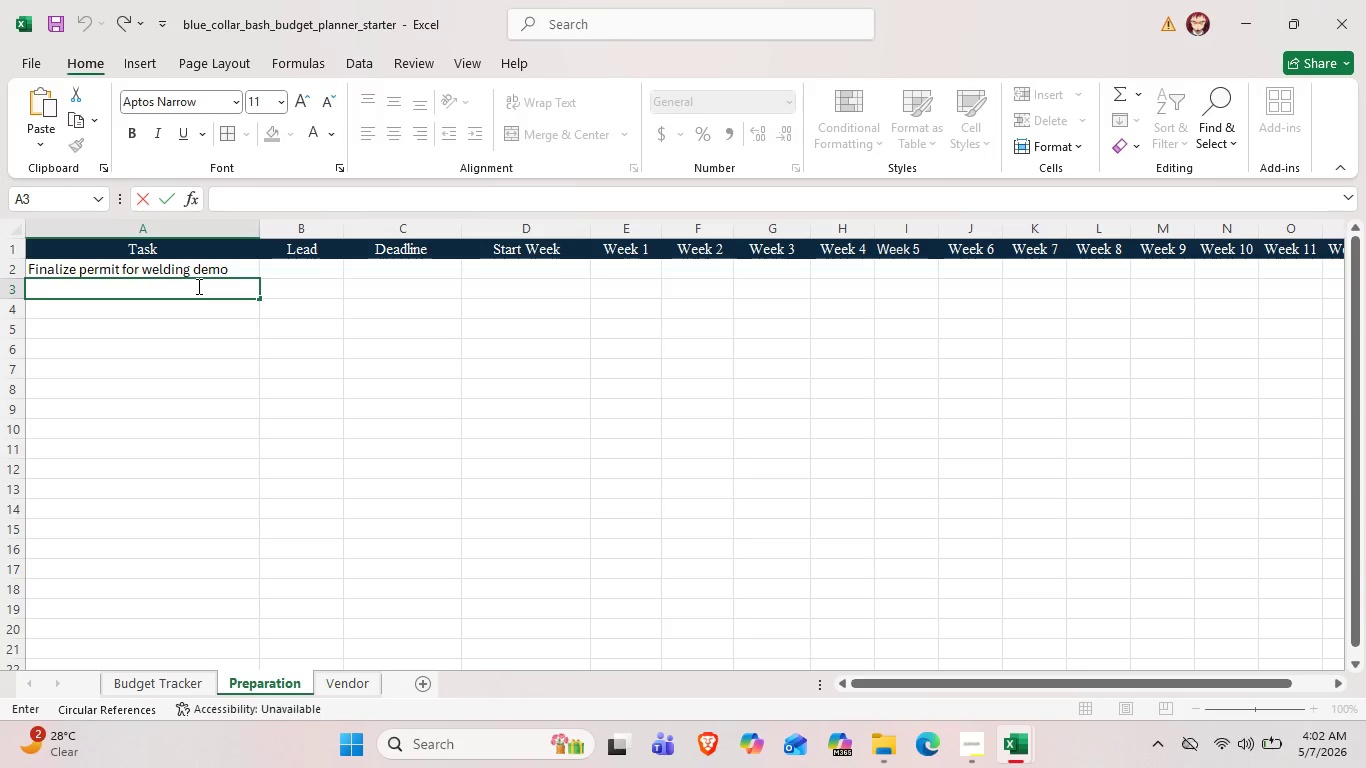 
type(Order custom branded wrenches)
 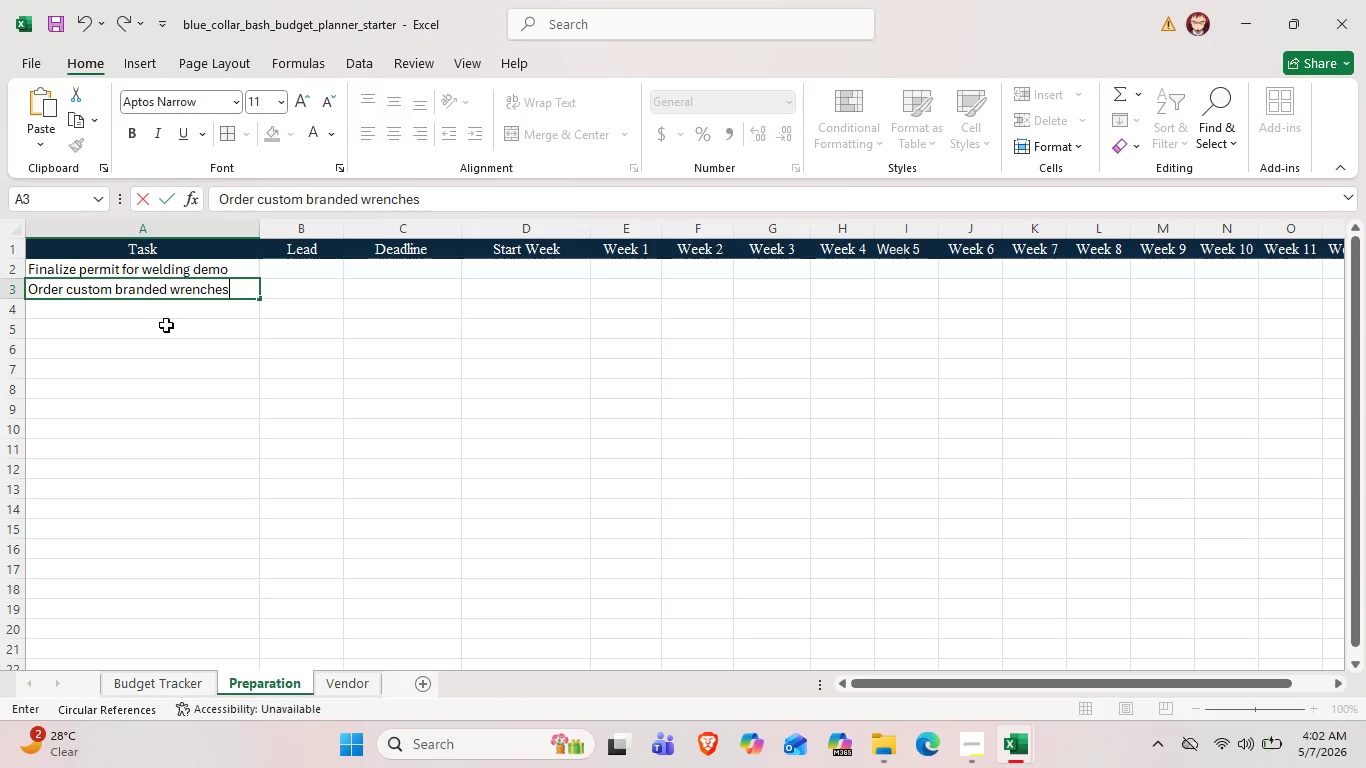 
double_click([159, 317])
 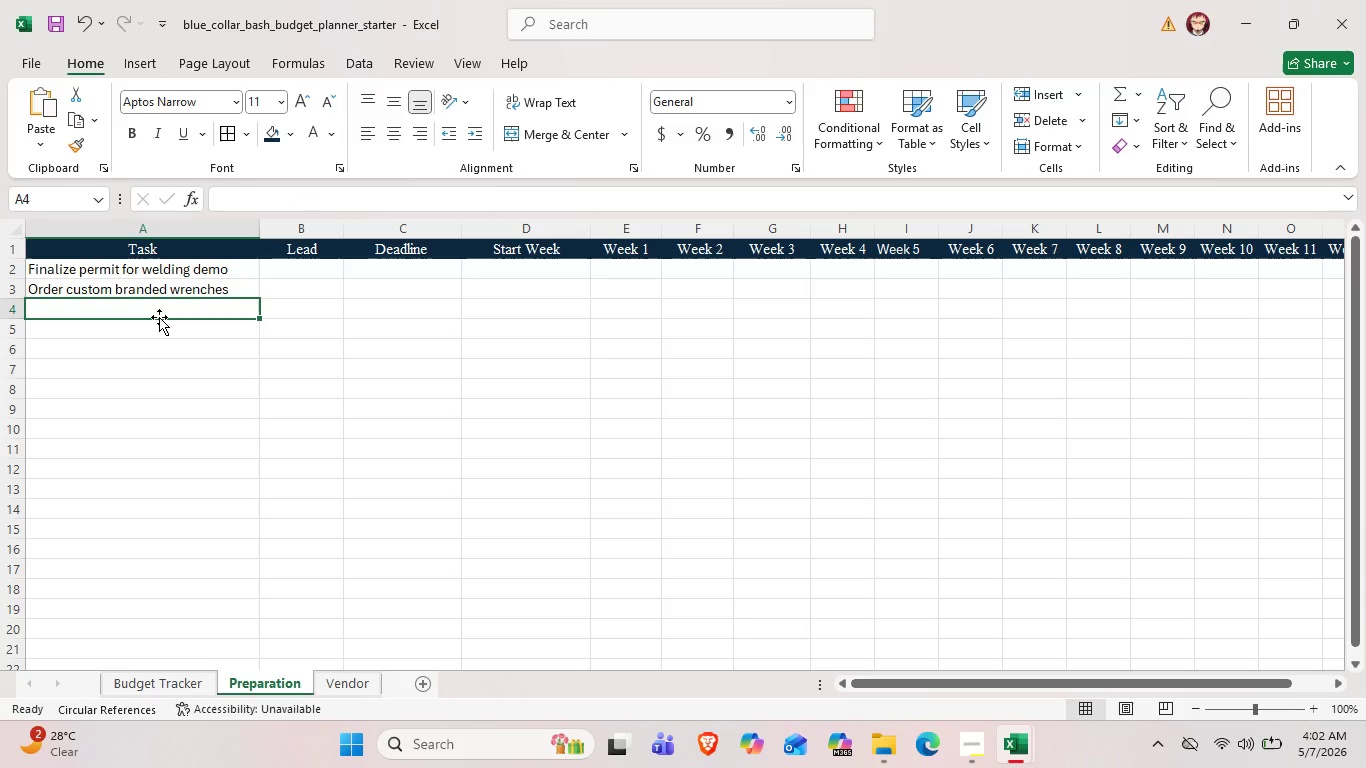 
key(Shift+ShiftLeft)
 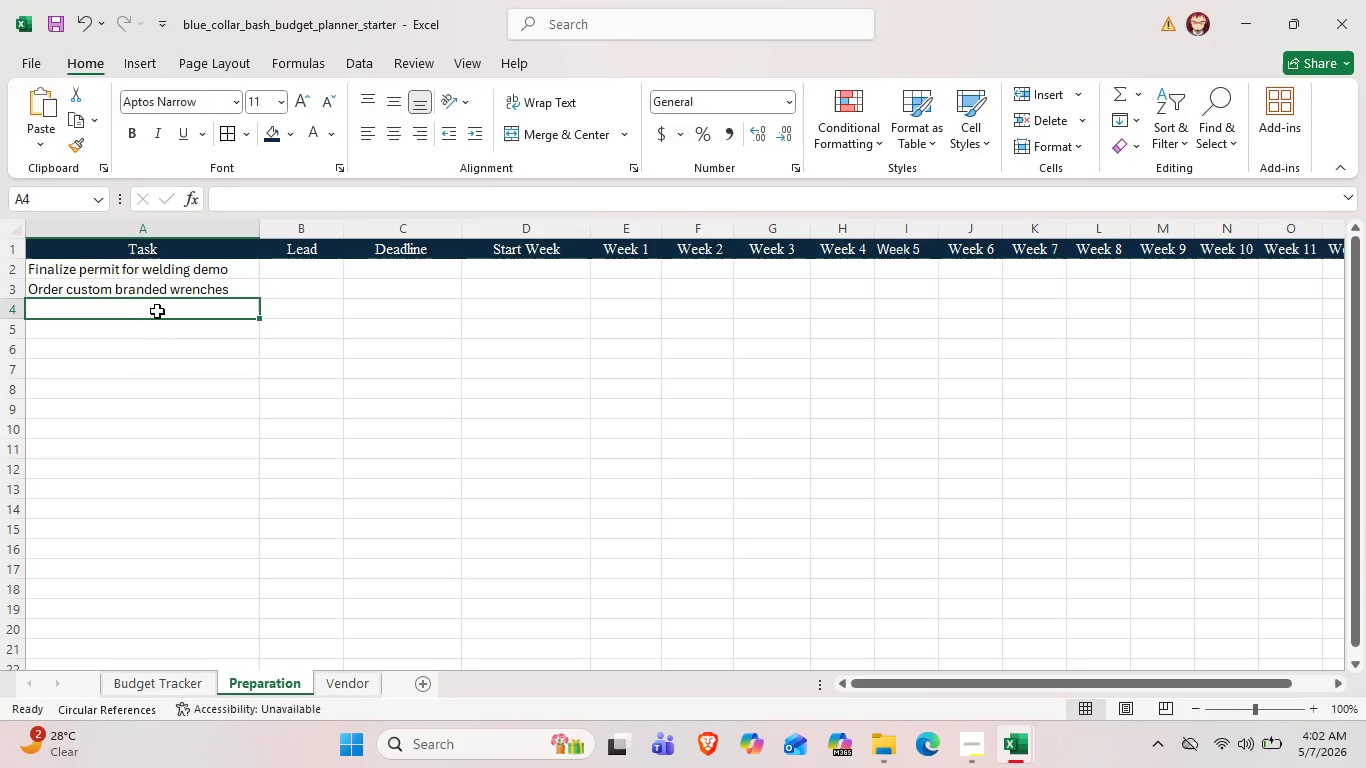 
double_click([158, 309])
 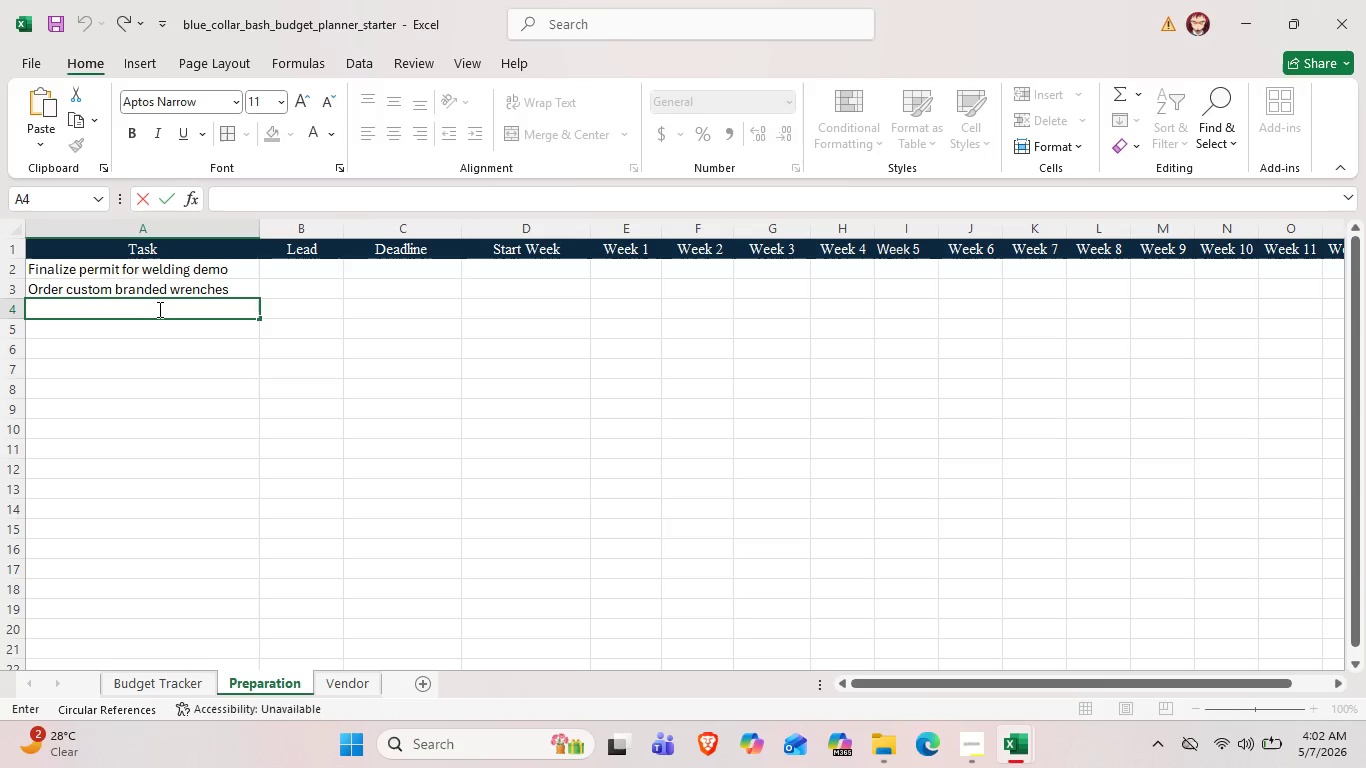 
type(Book catering)
 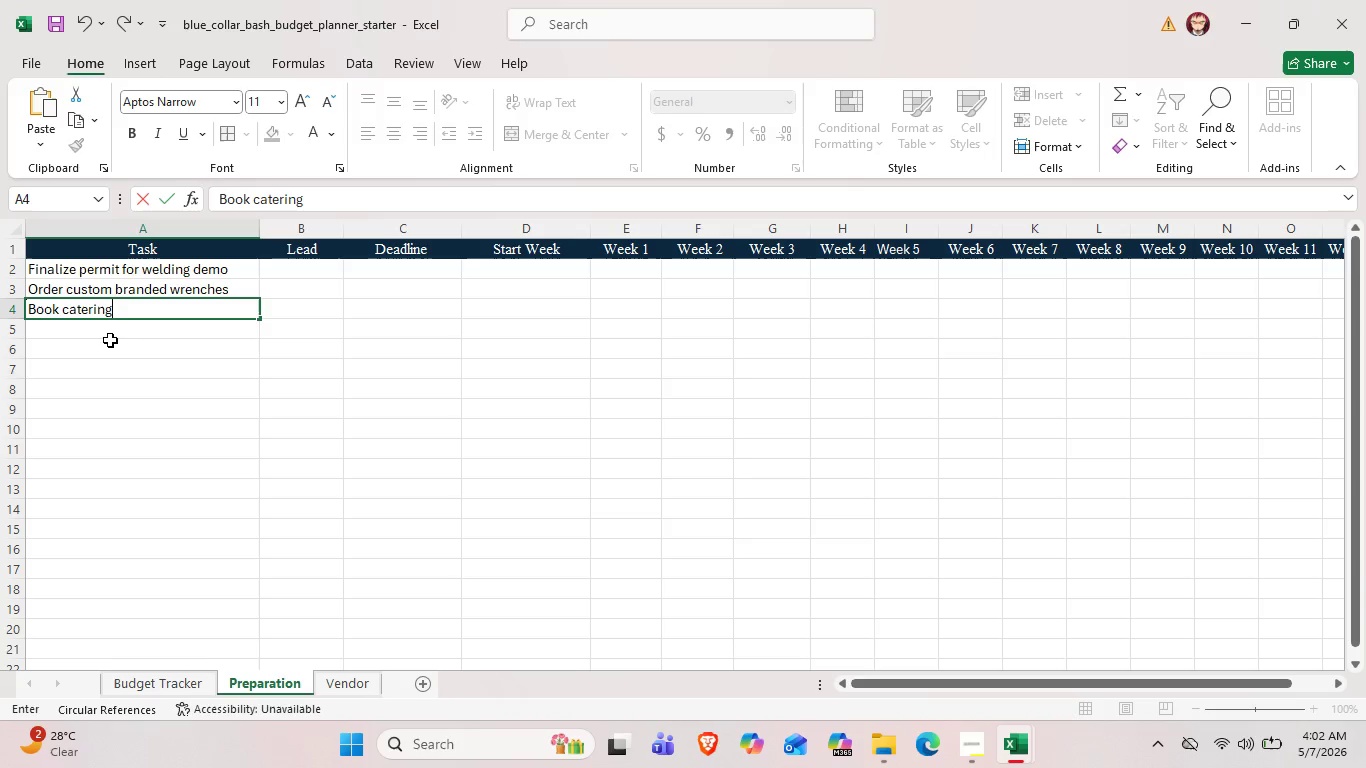 
double_click([106, 335])
 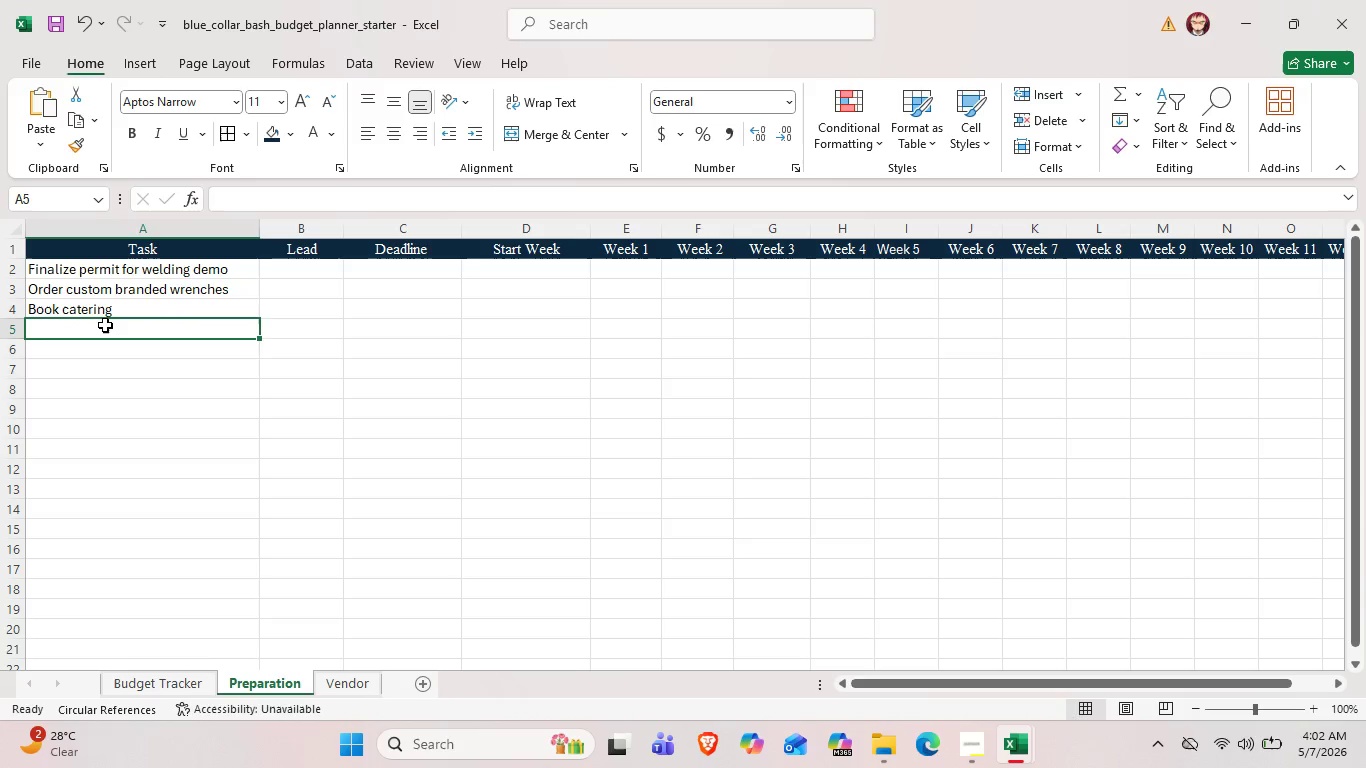 
double_click([105, 325])
 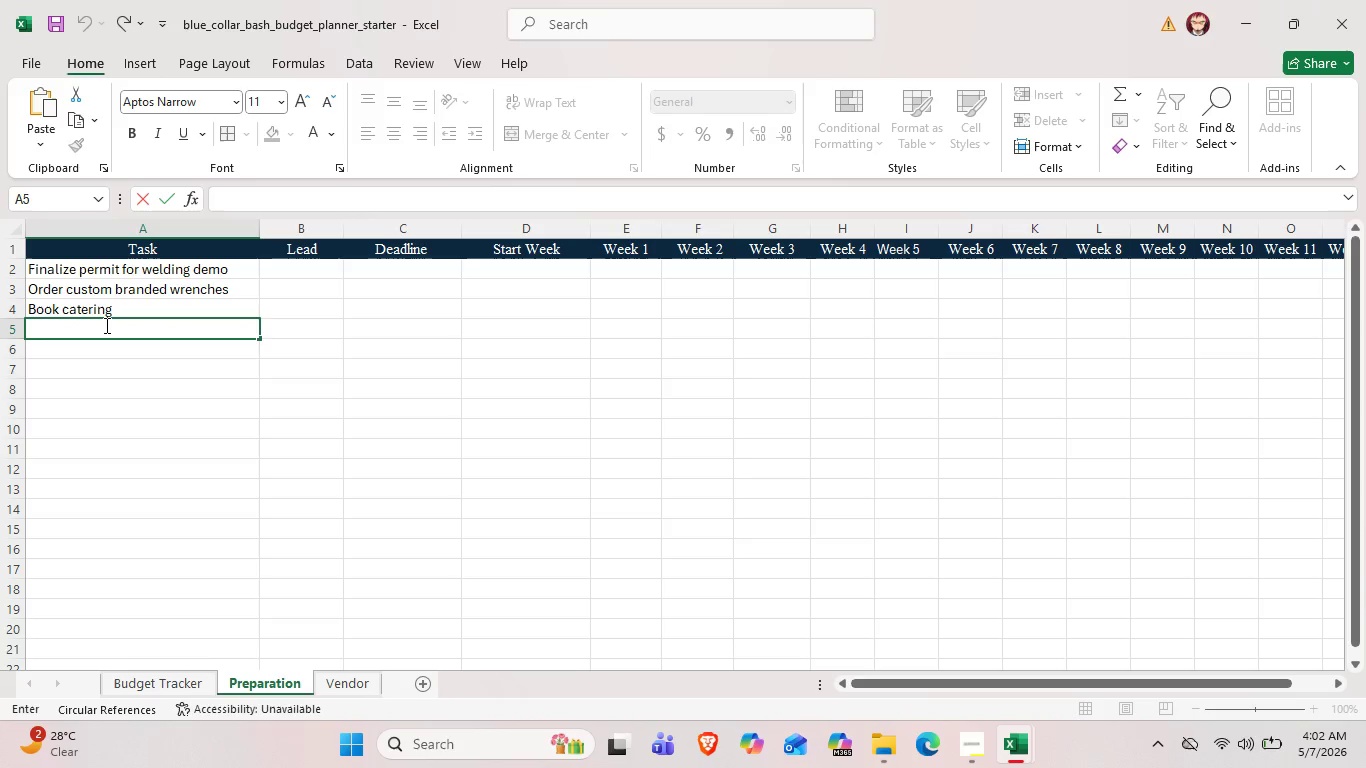 
type(Secure Venue)
 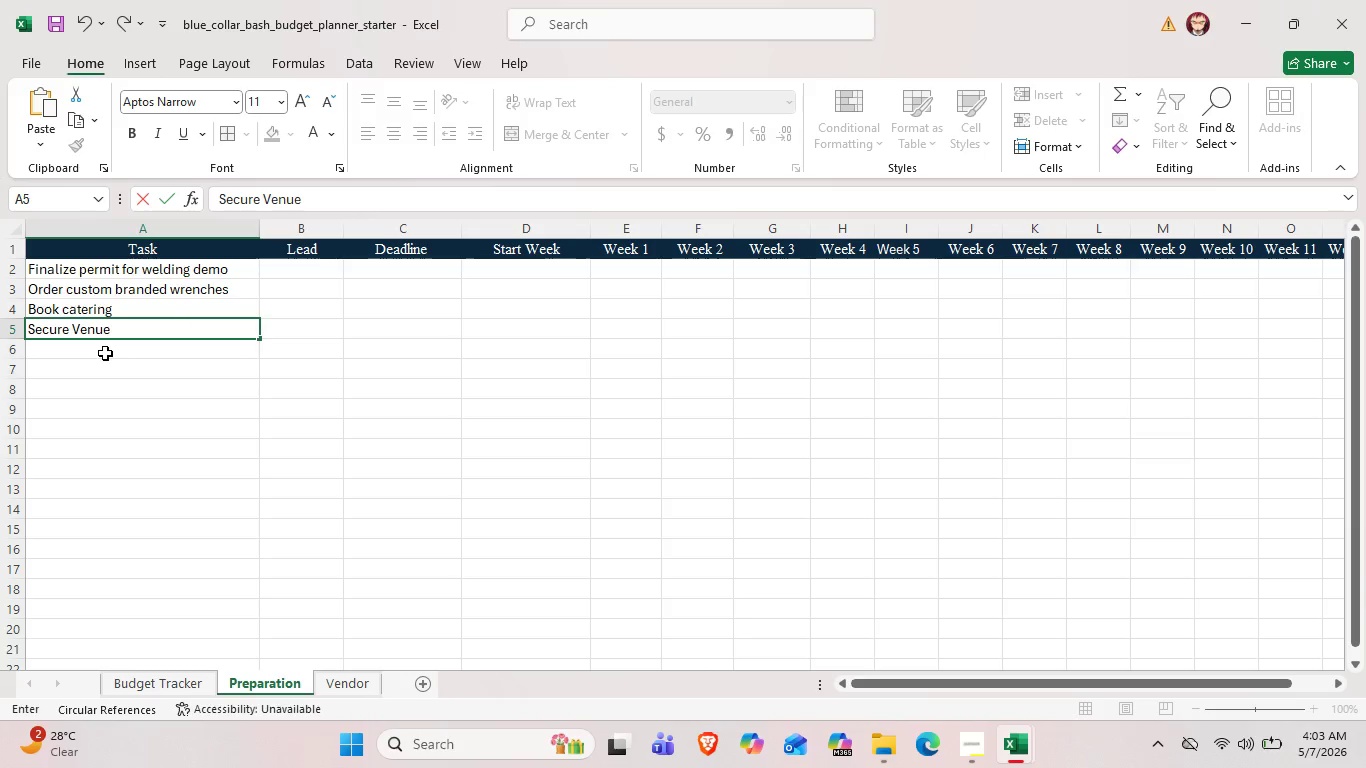 
double_click([105, 353])
 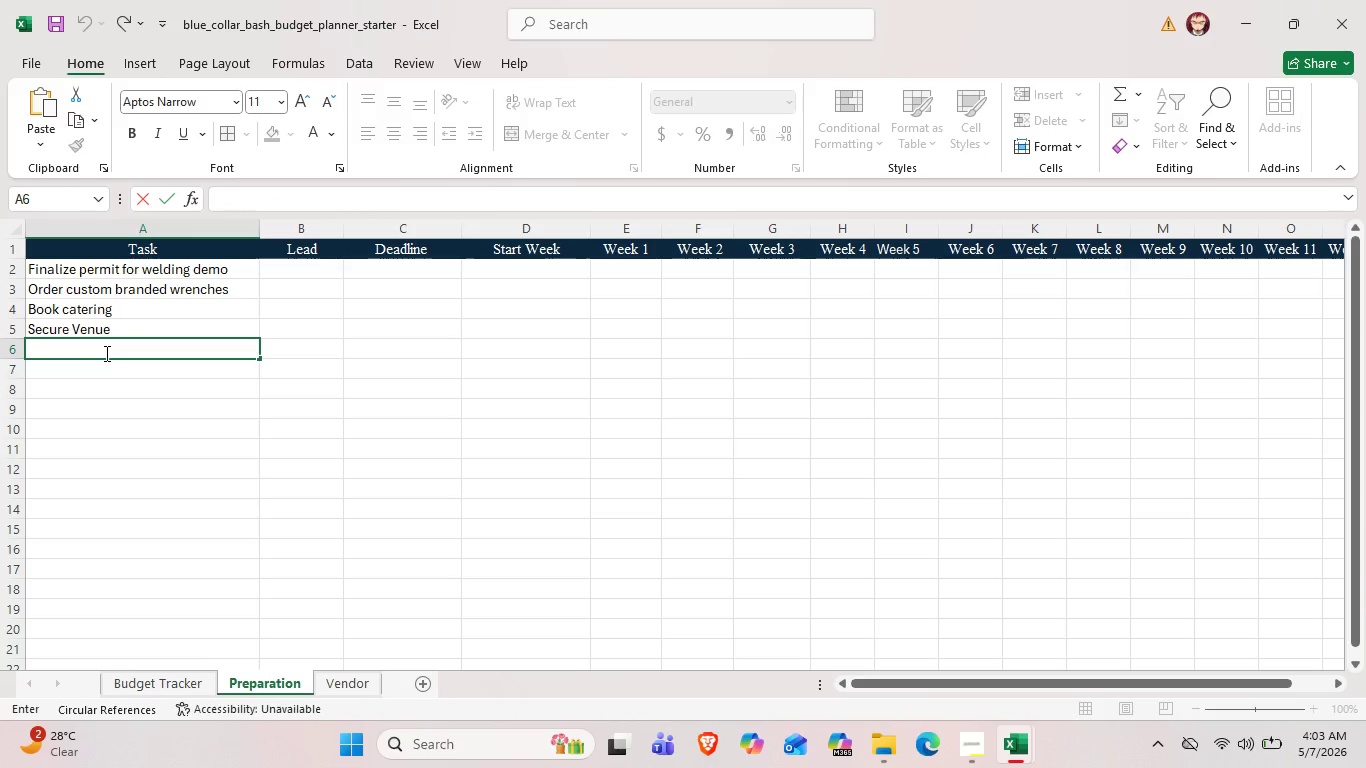 
type(Rent Forklifts )
 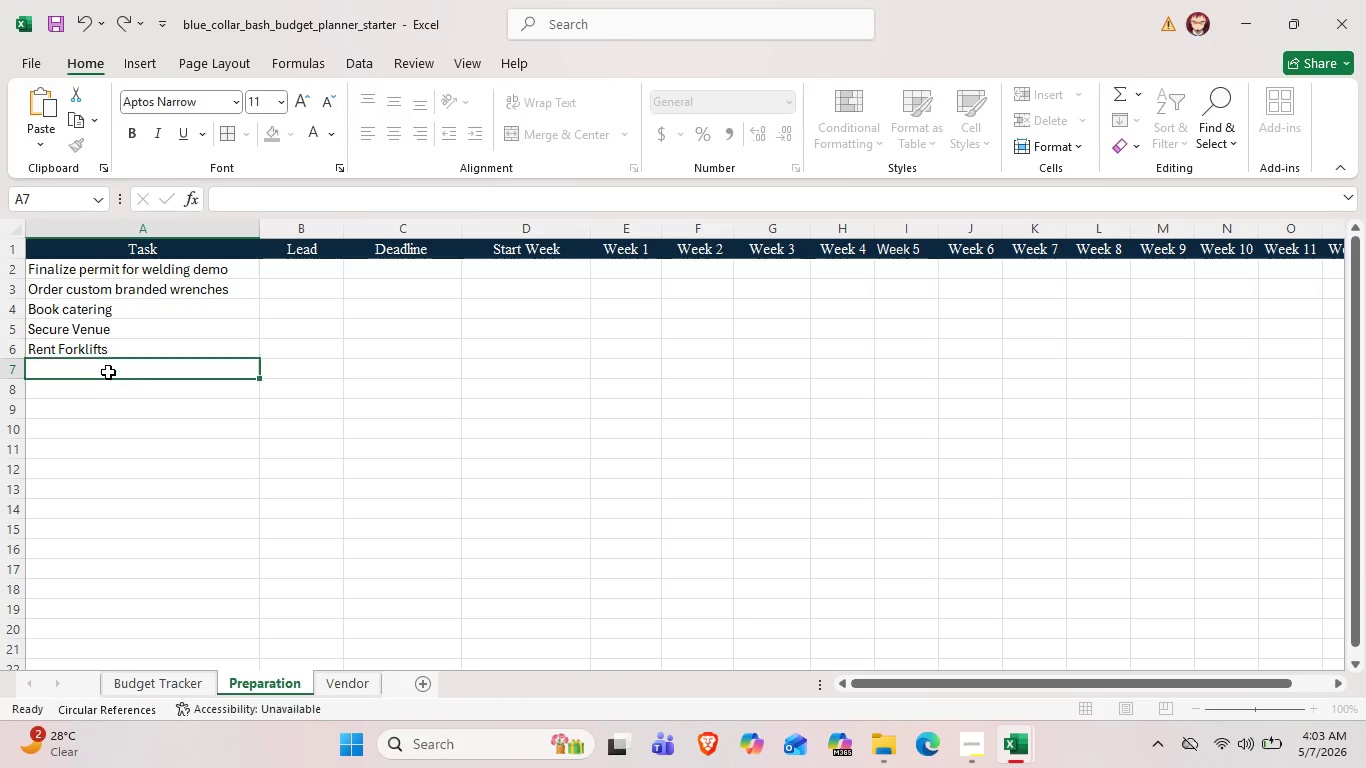 
double_click([108, 372])
 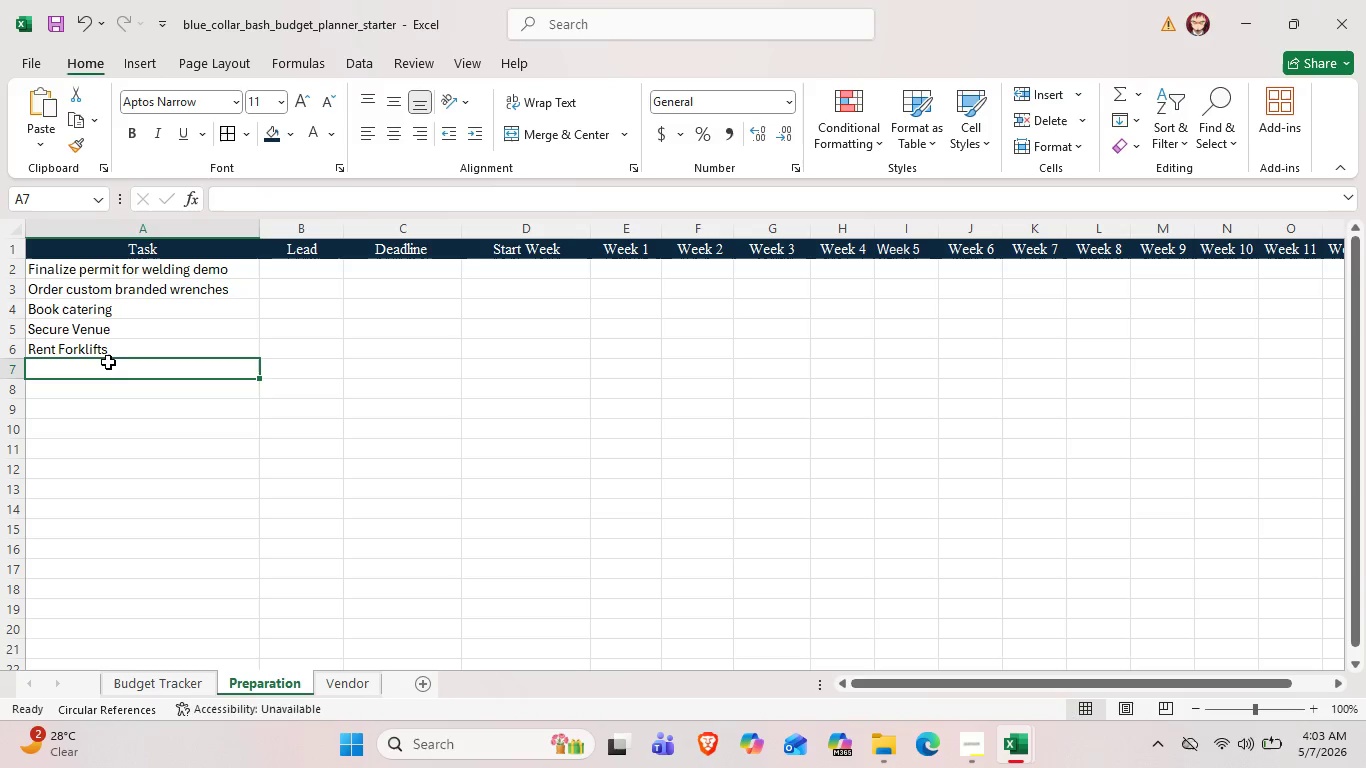 
triple_click([108, 362])
 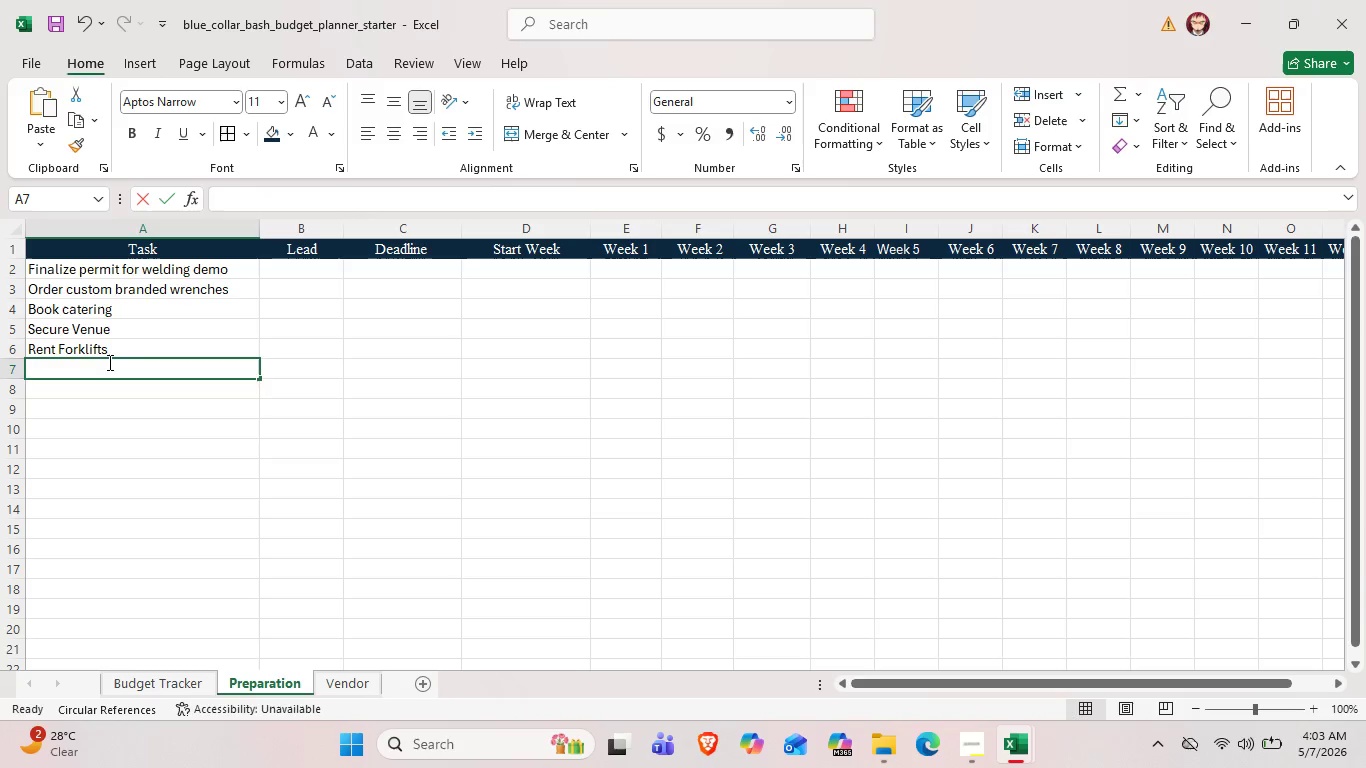 
triple_click([108, 362])
 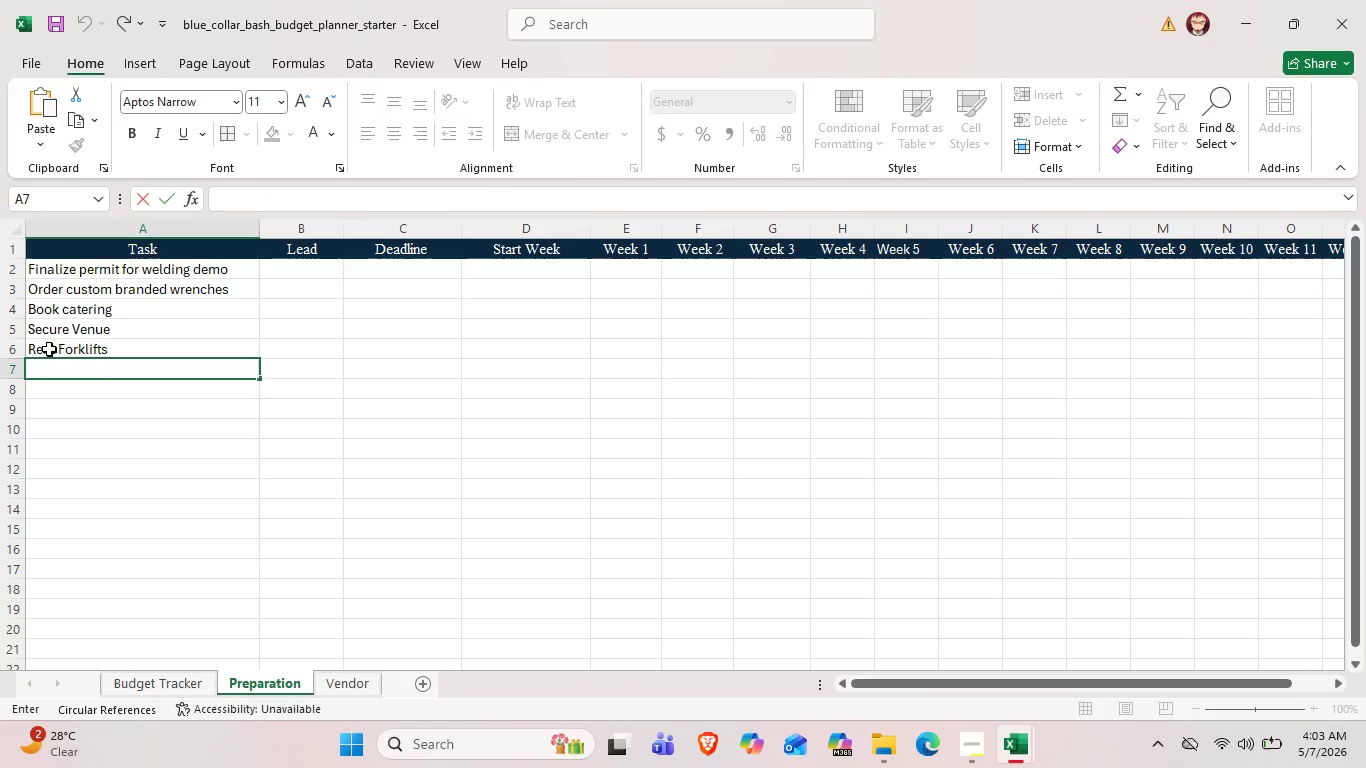 
double_click([46, 349])
 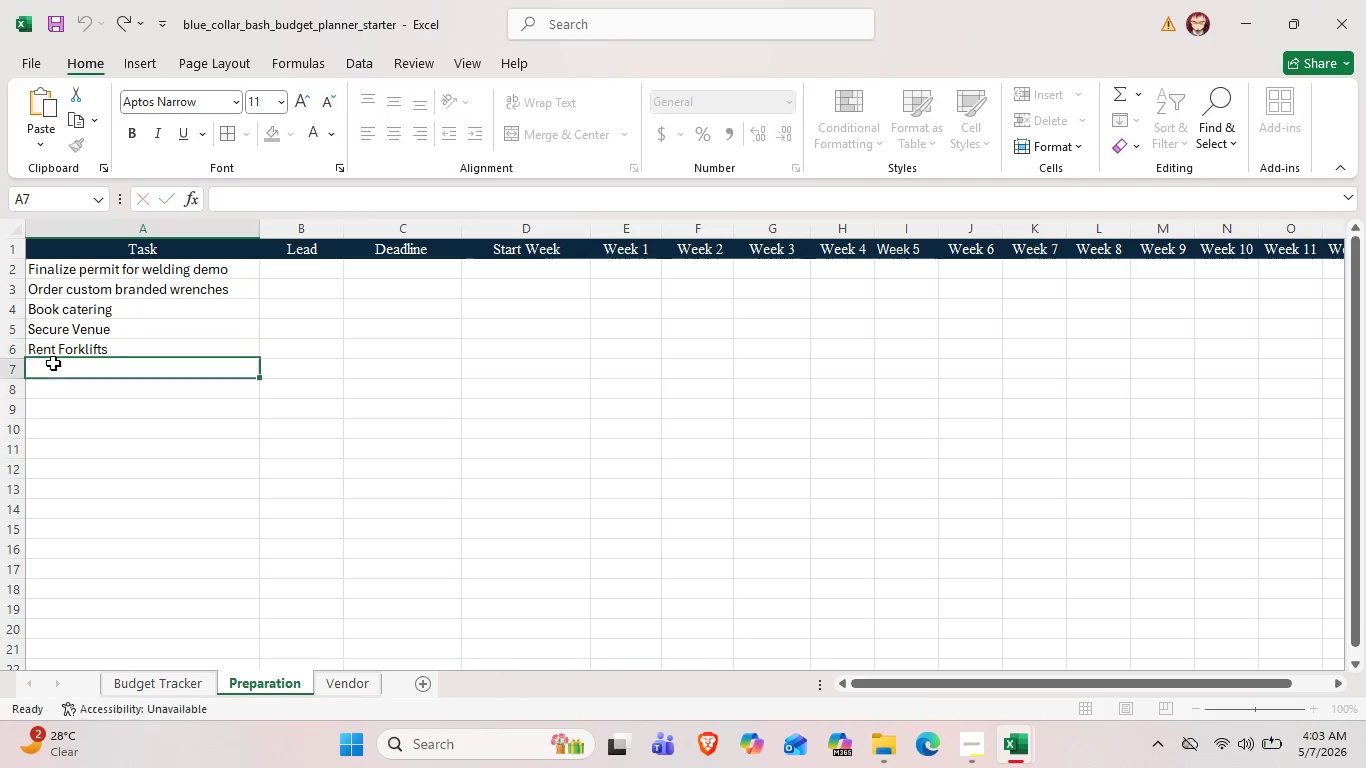 
double_click([53, 363])
 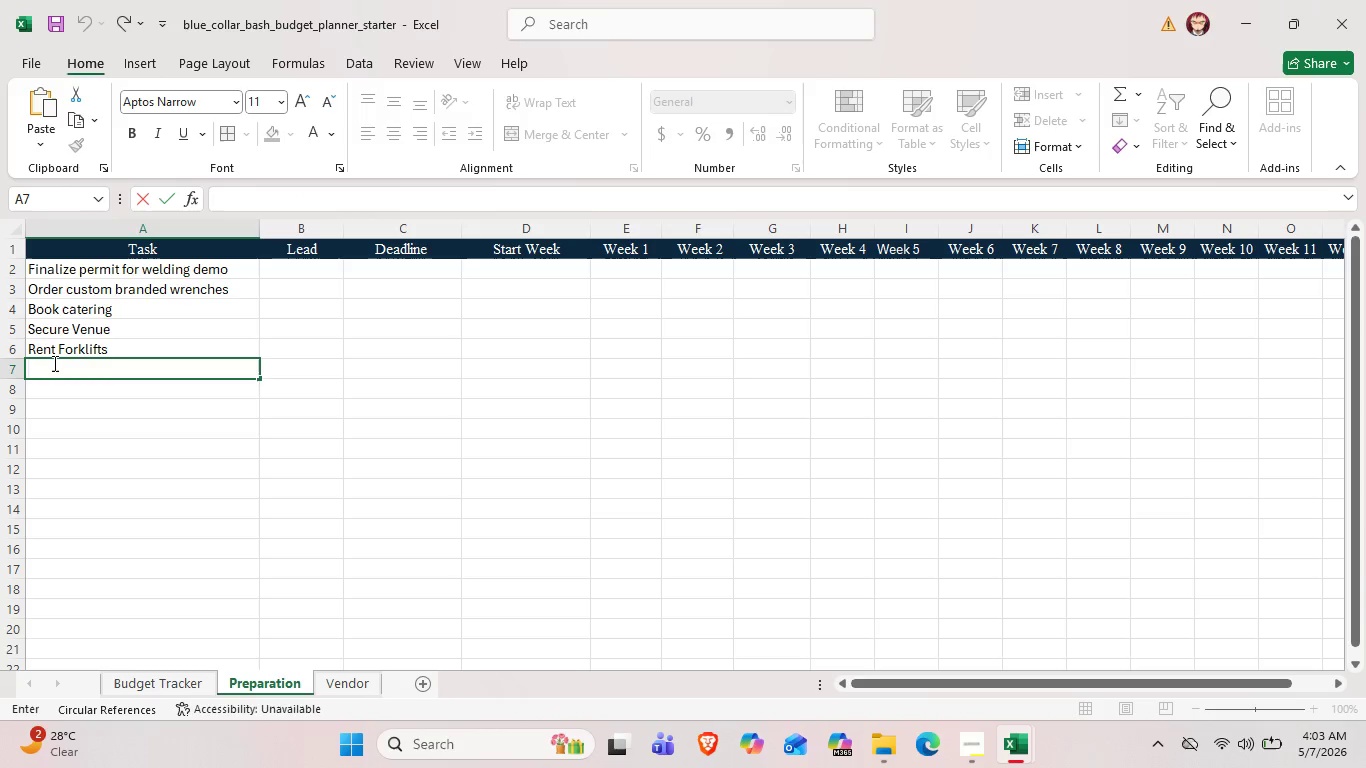 
type(Order Safety Vest)
 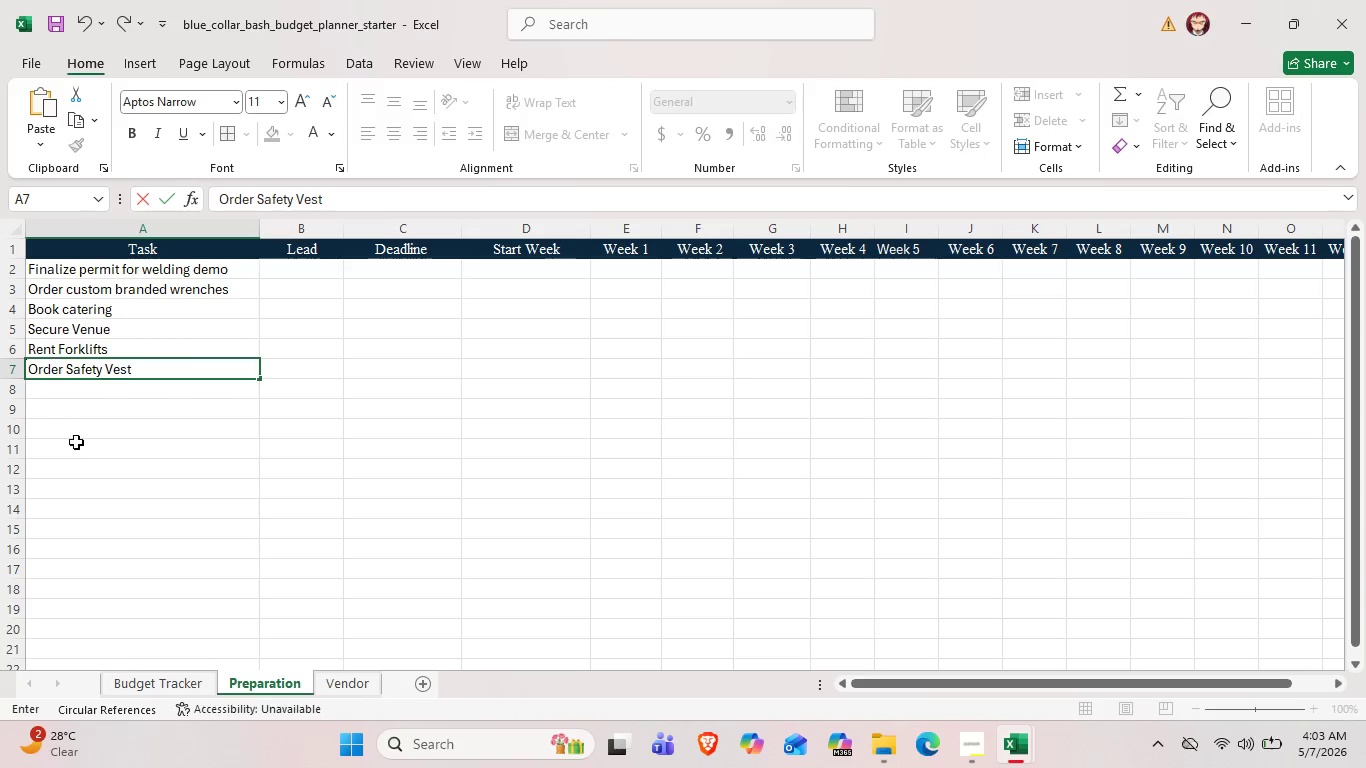 
left_click([76, 442])
 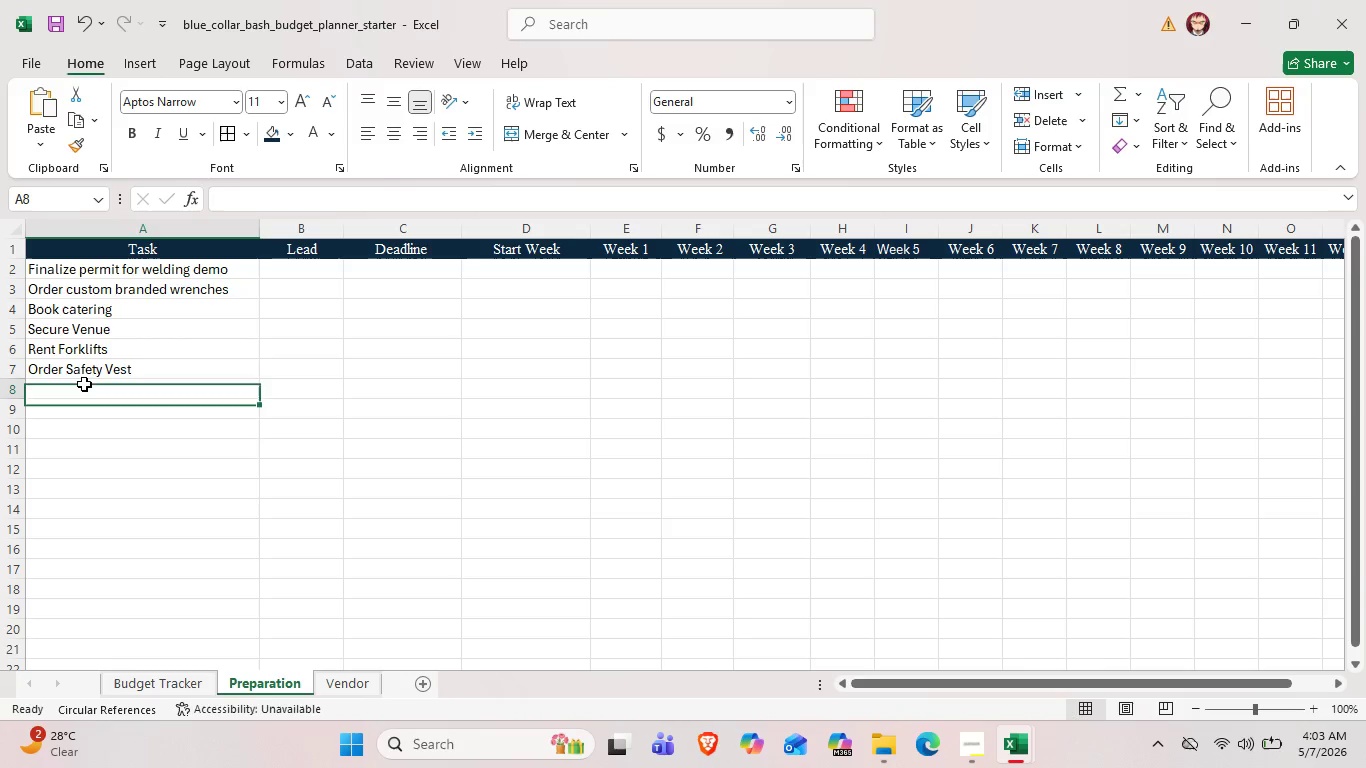 
double_click([84, 384])
 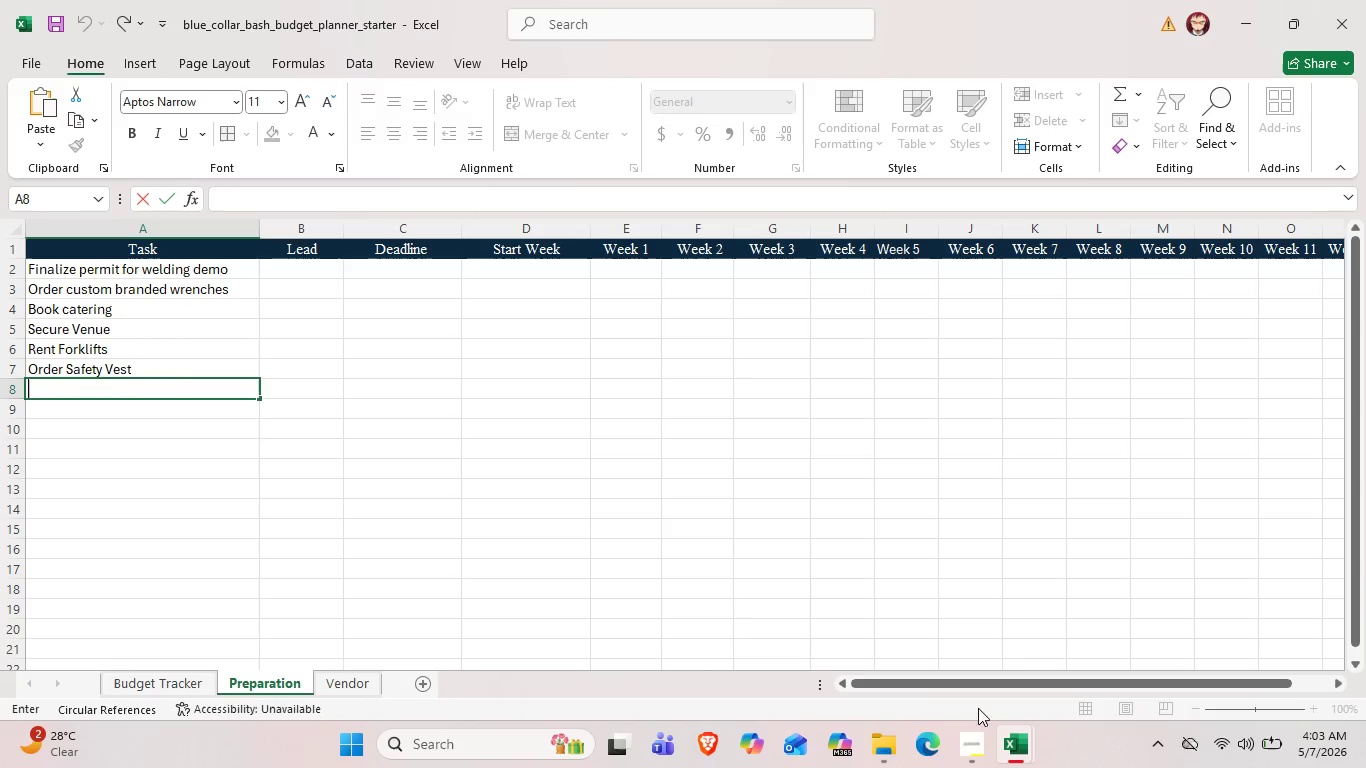 
left_click([973, 737])